 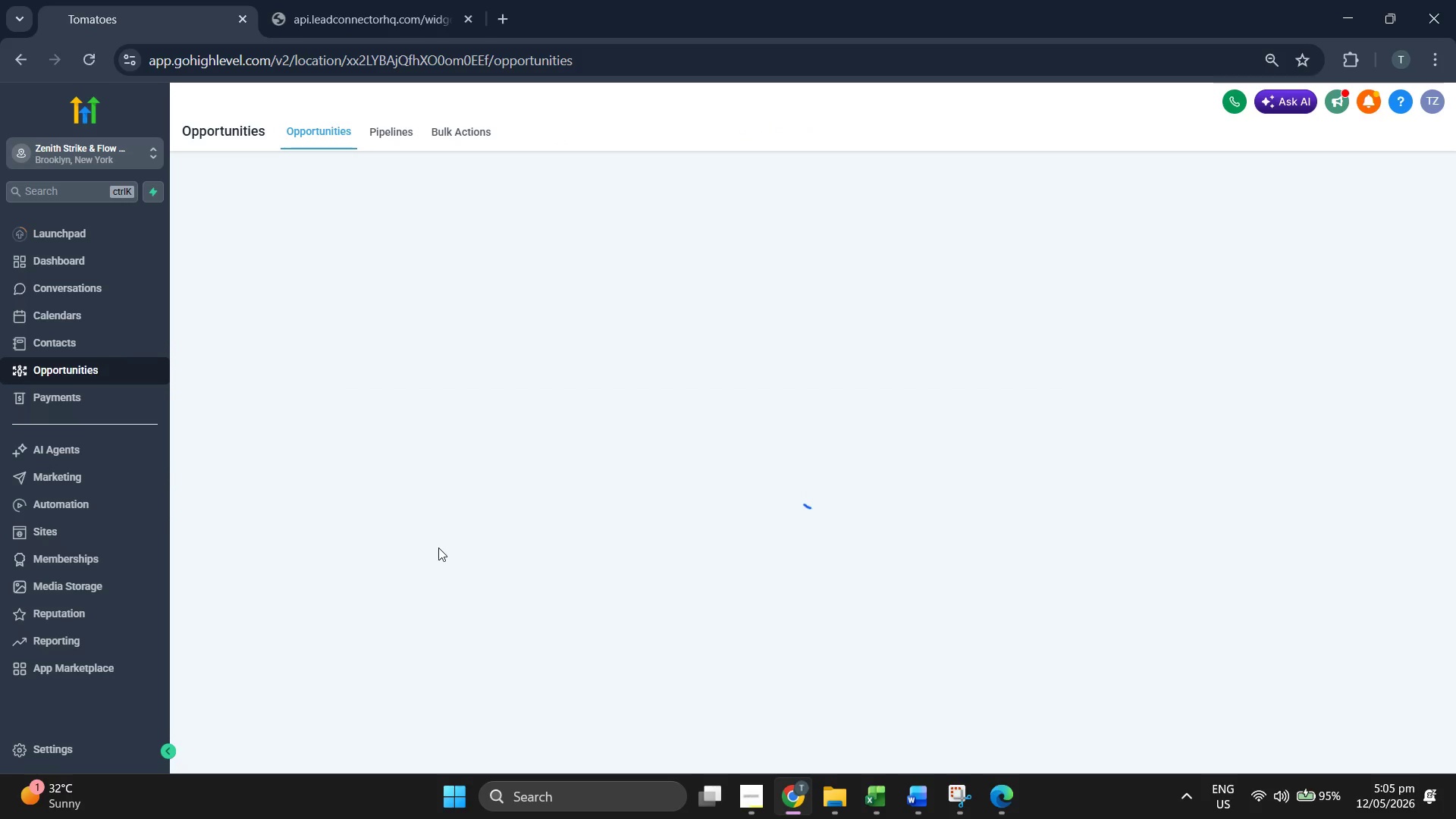 
left_click([956, 804])
 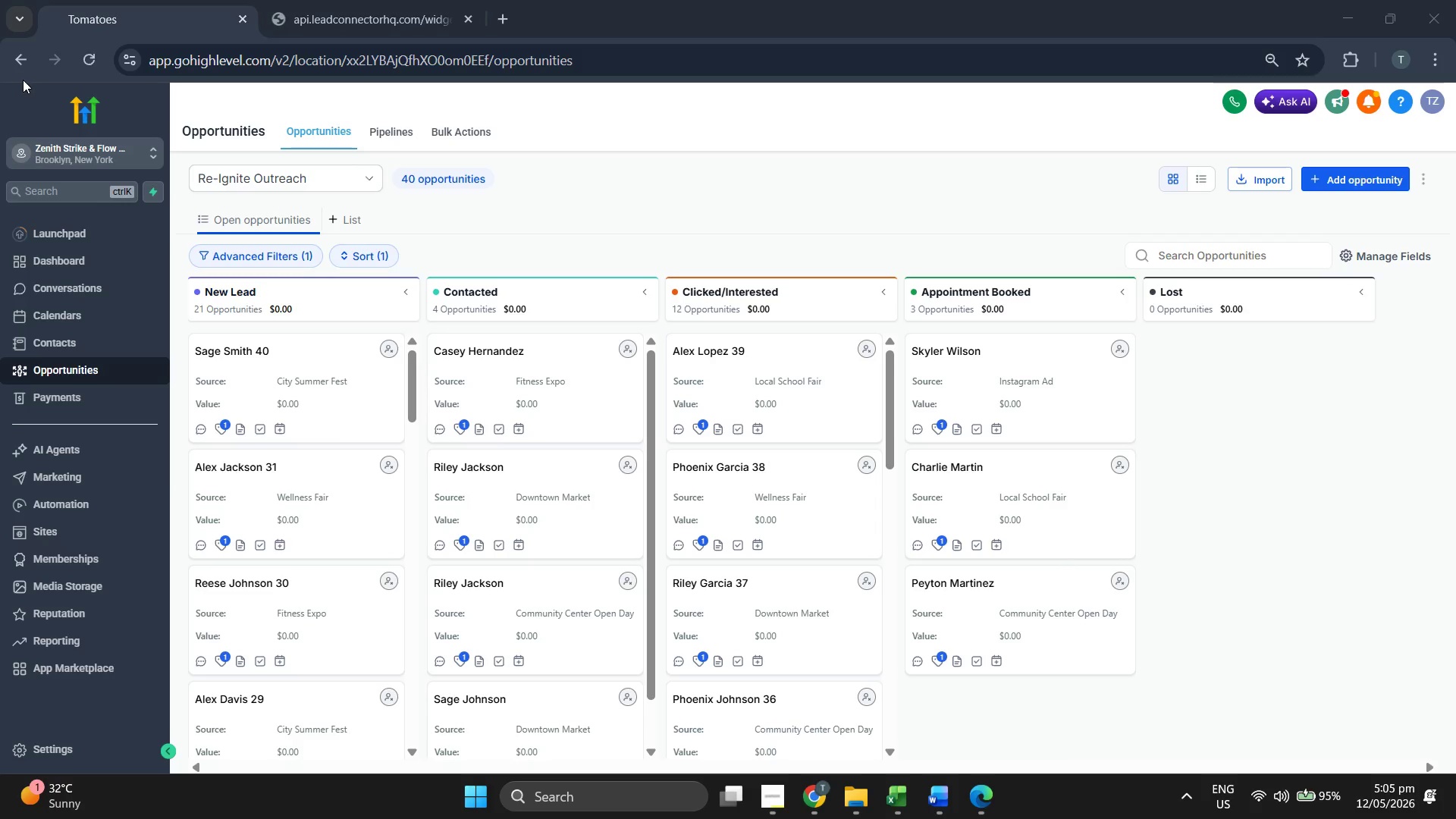 
left_click_drag(start_coordinate=[5, 80], to_coordinate=[1455, 774])
 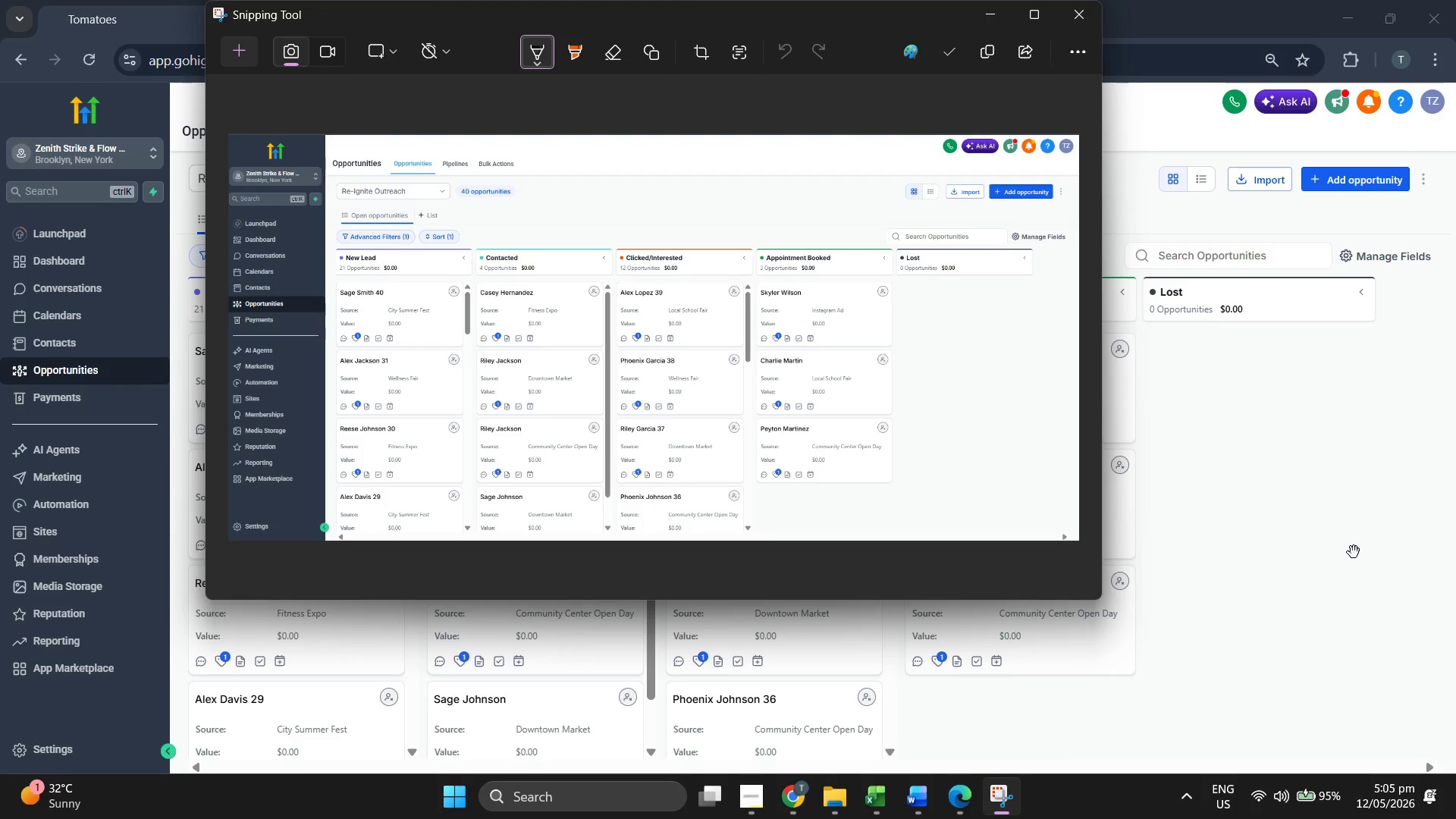 
left_click([1359, 548])
 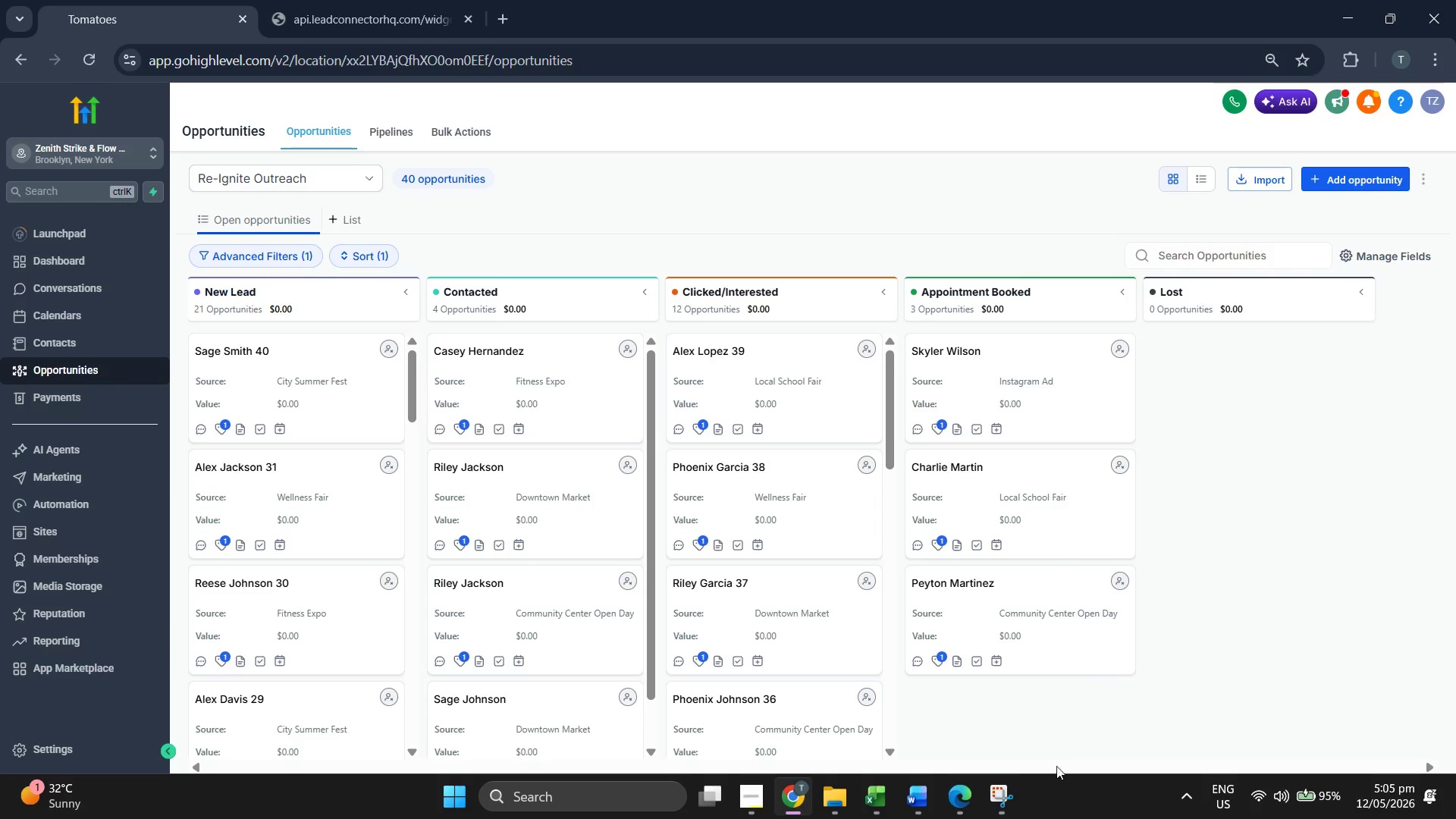 
left_click([1014, 799])
 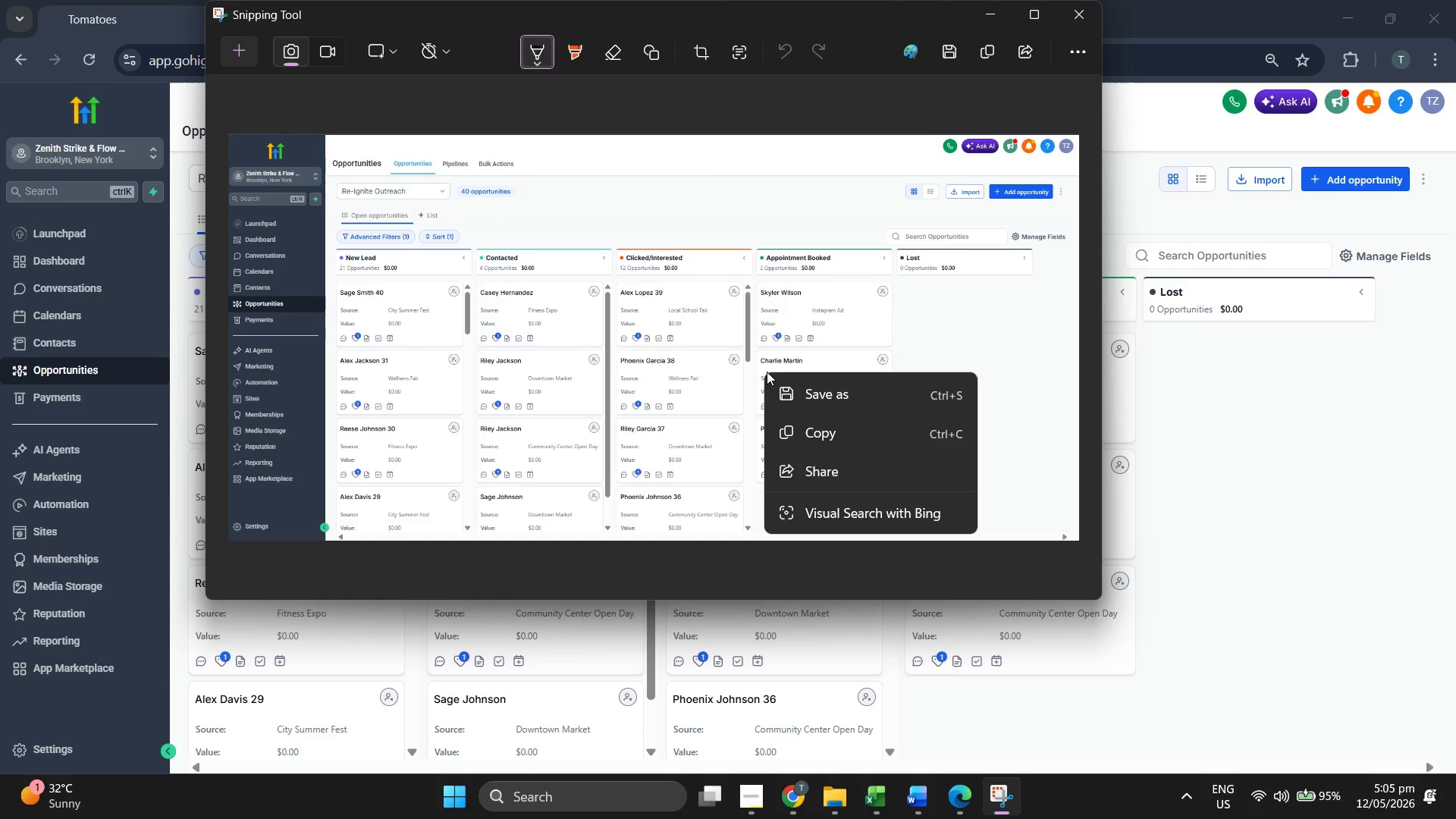 
left_click([820, 391])
 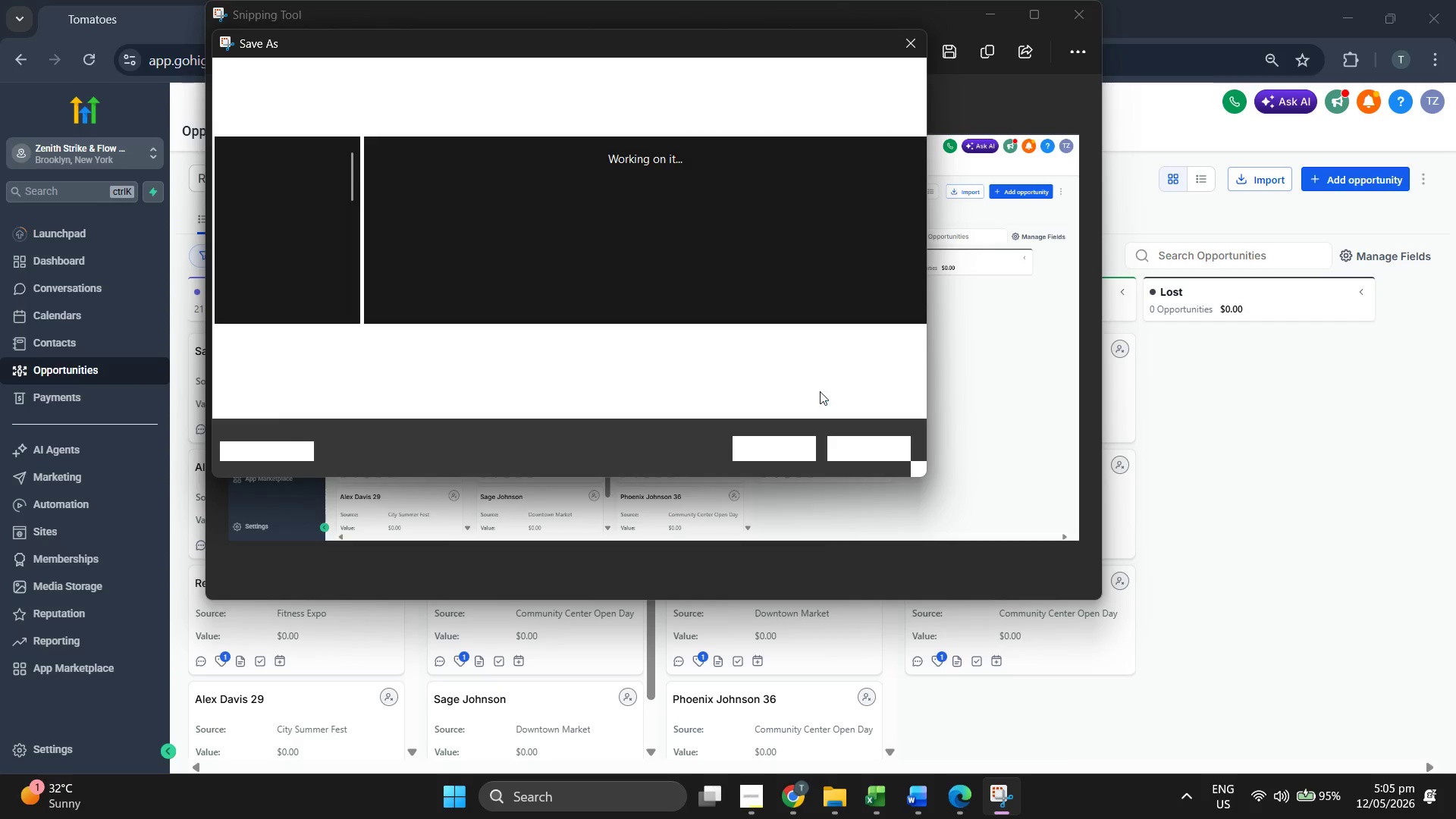 
left_click([612, 336])
 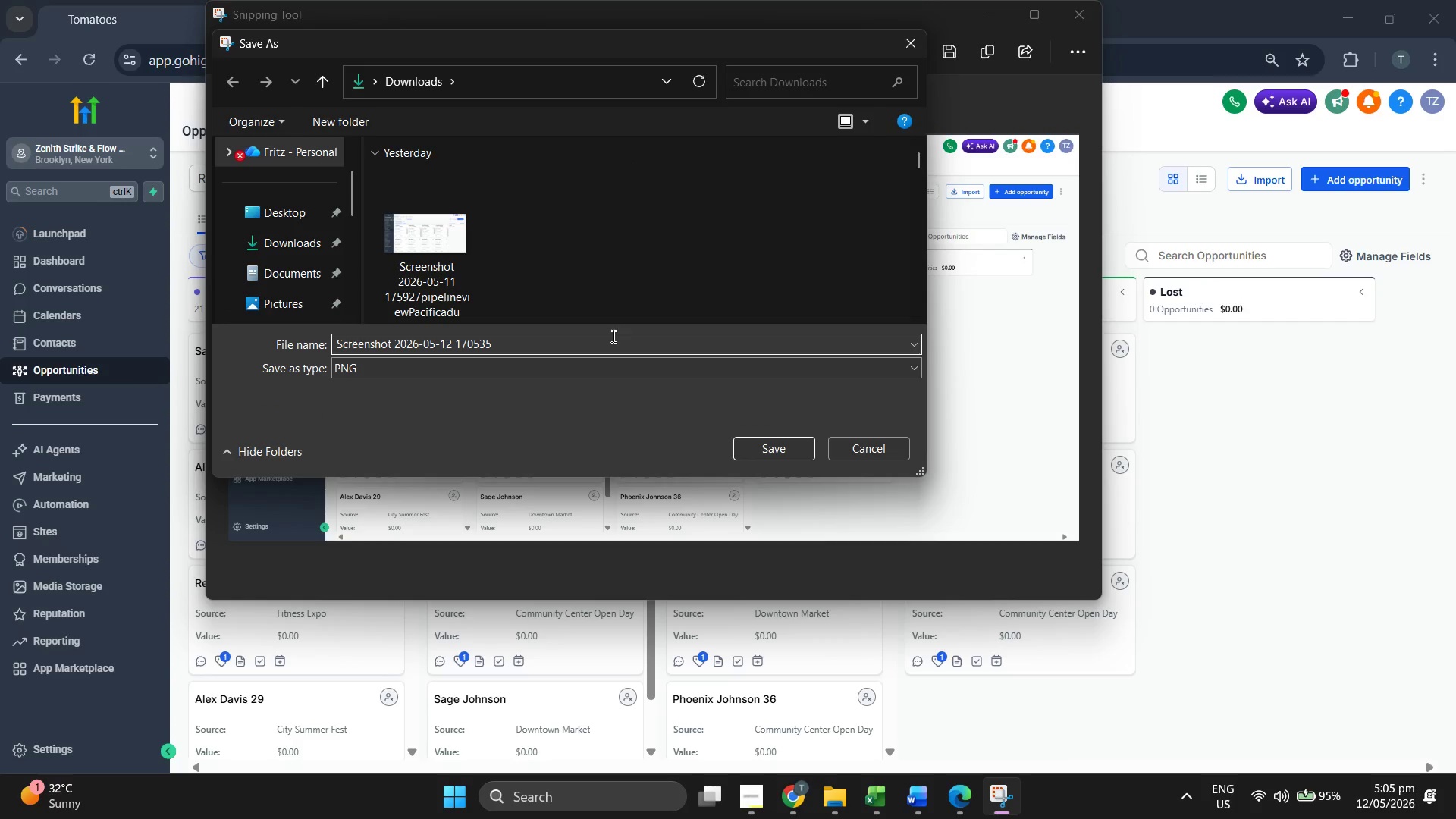 
type(pie)
key(Backspace)
type(e)
key(Backspace)
type(pelineviee)
key(Backspace)
type(wzenith)
 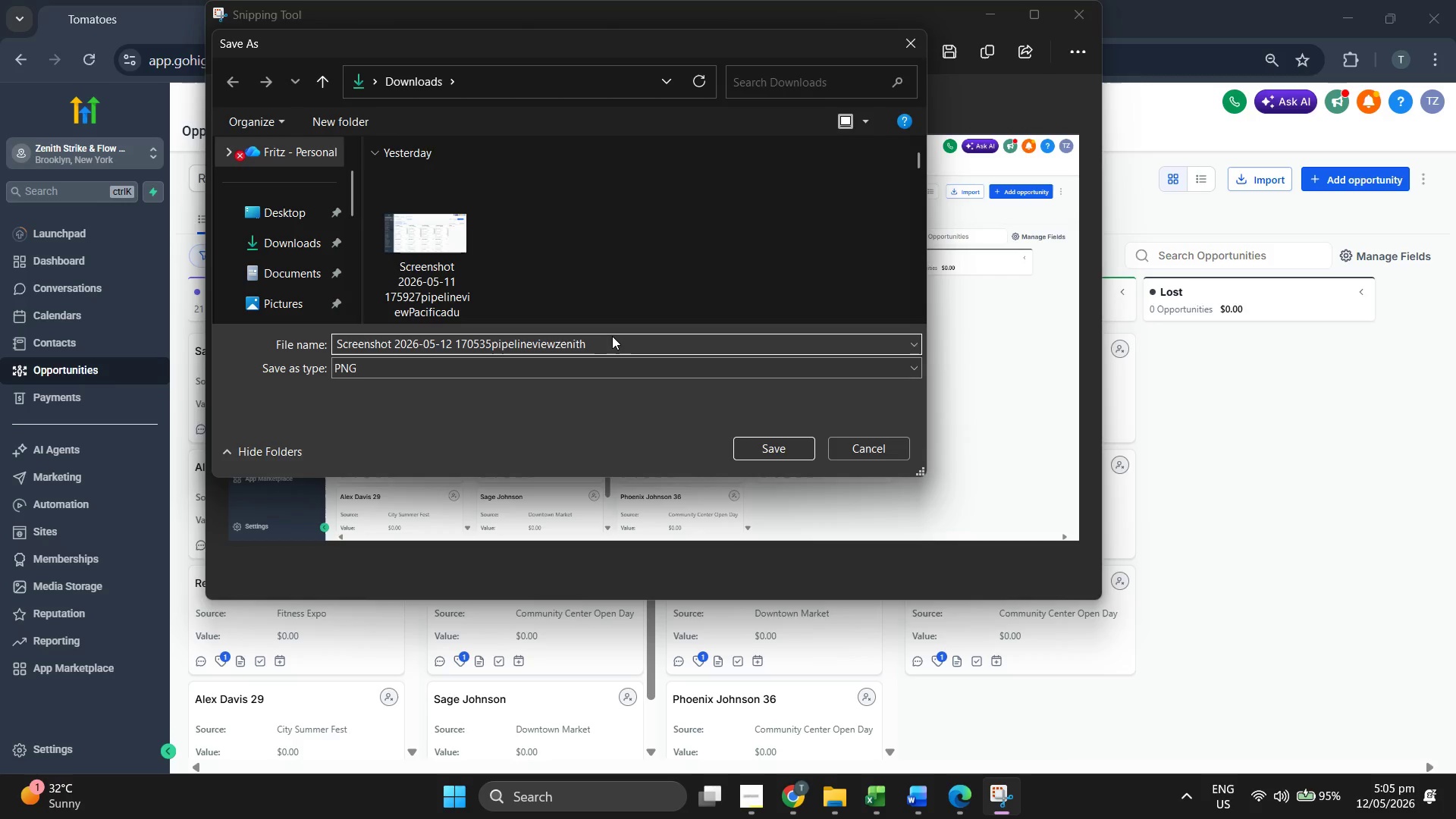 
key(Enter)
 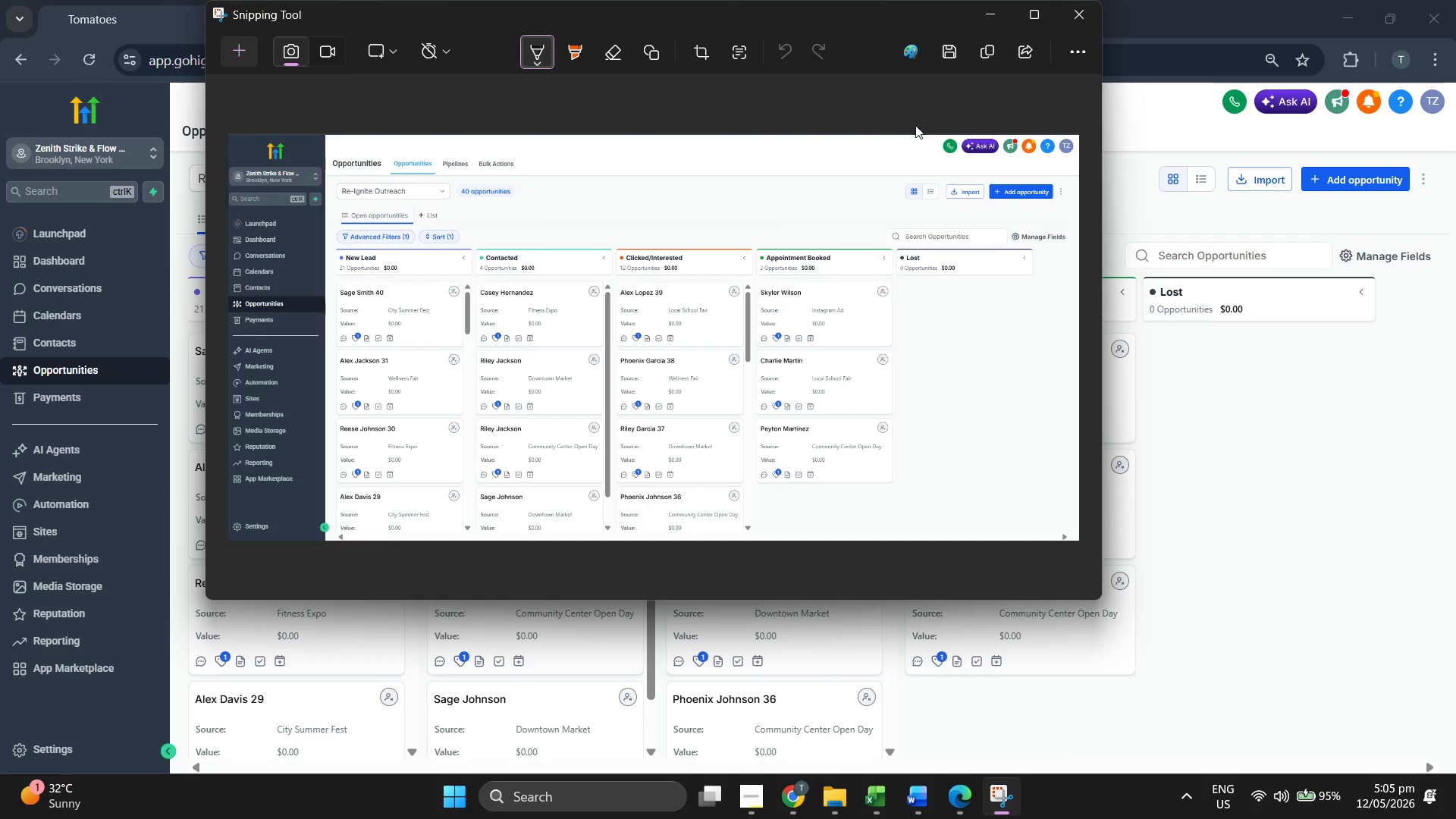 
left_click([990, 24])
 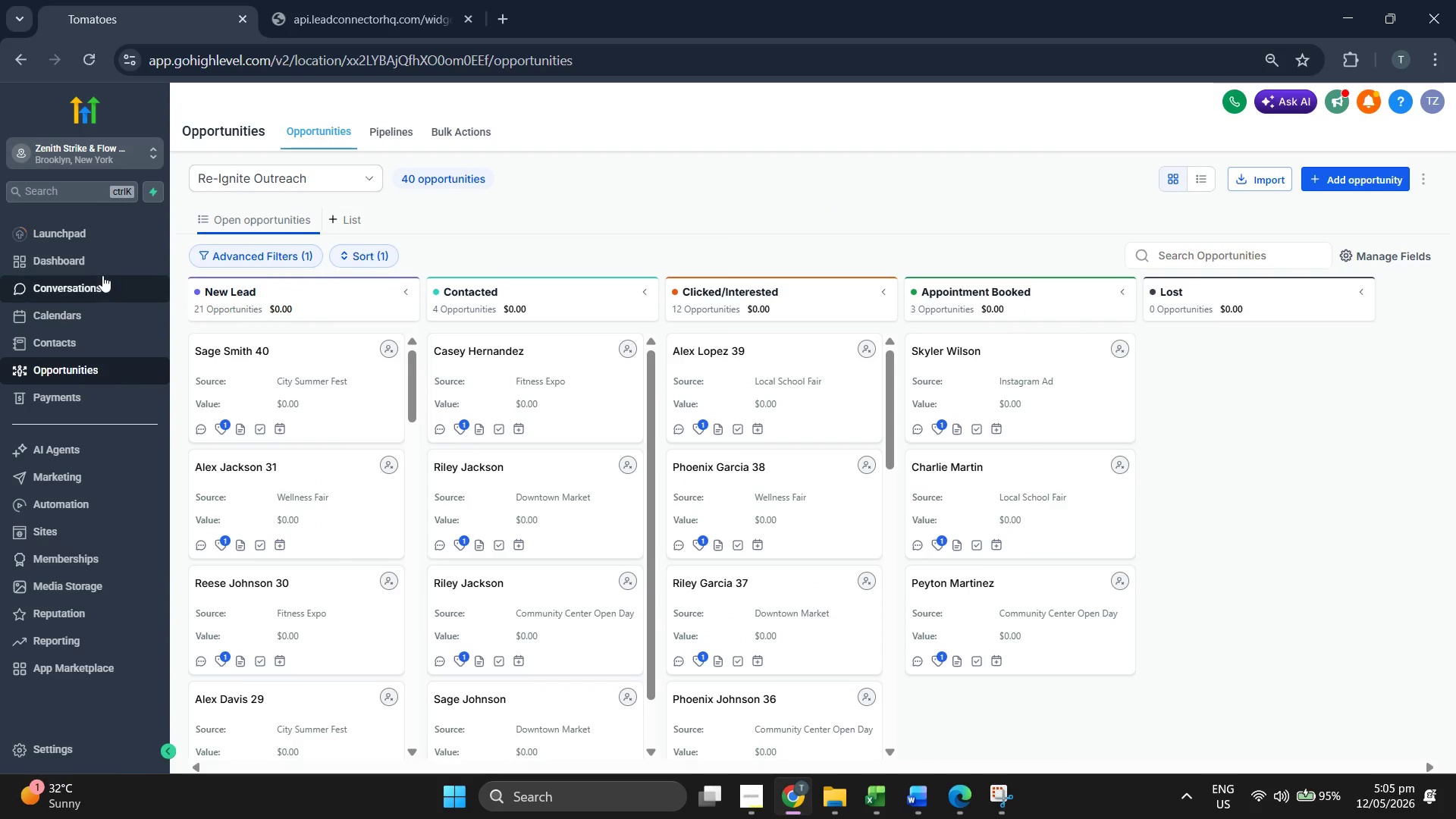 
left_click([105, 264])